 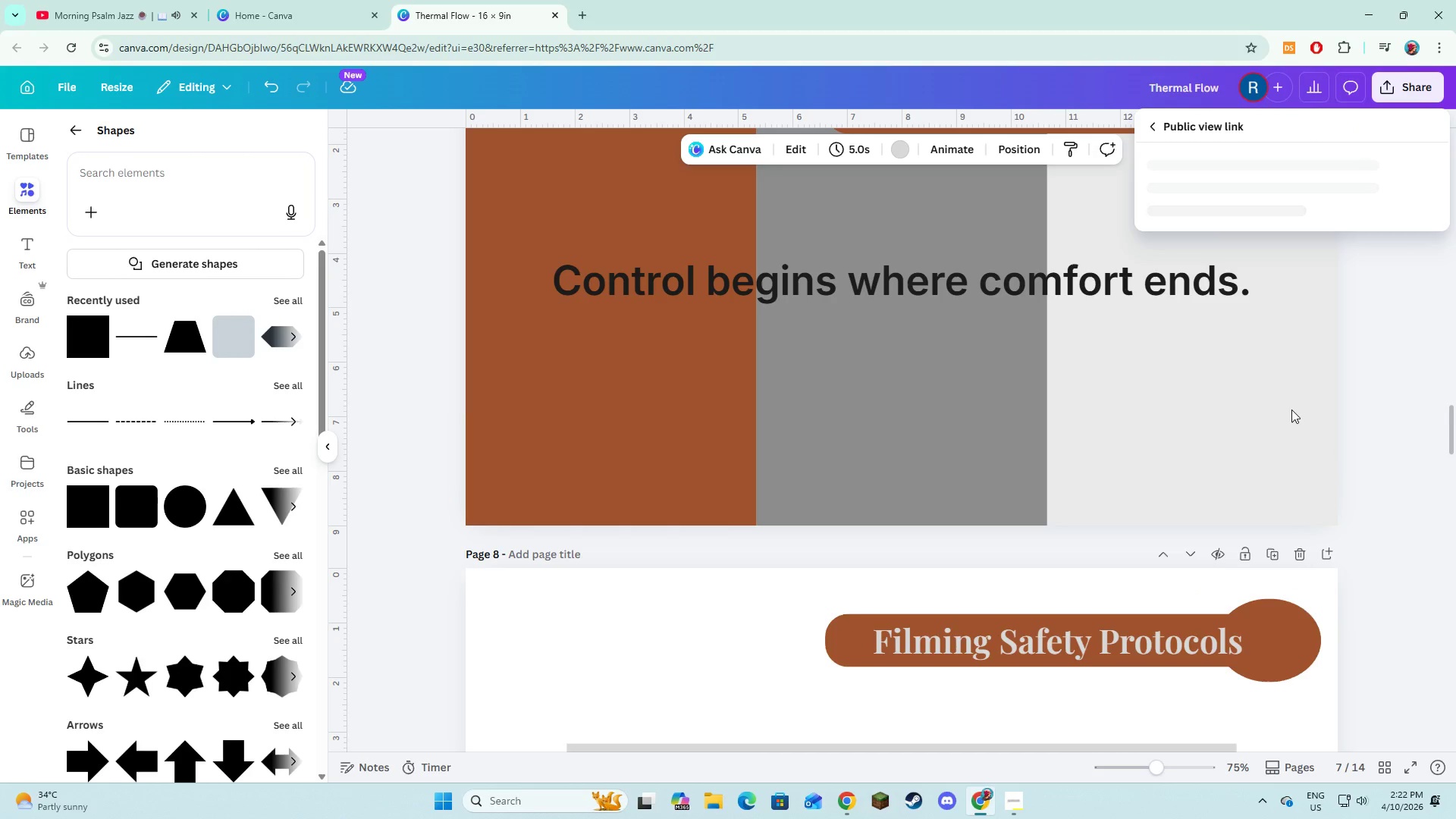 
left_click([1359, 428])
 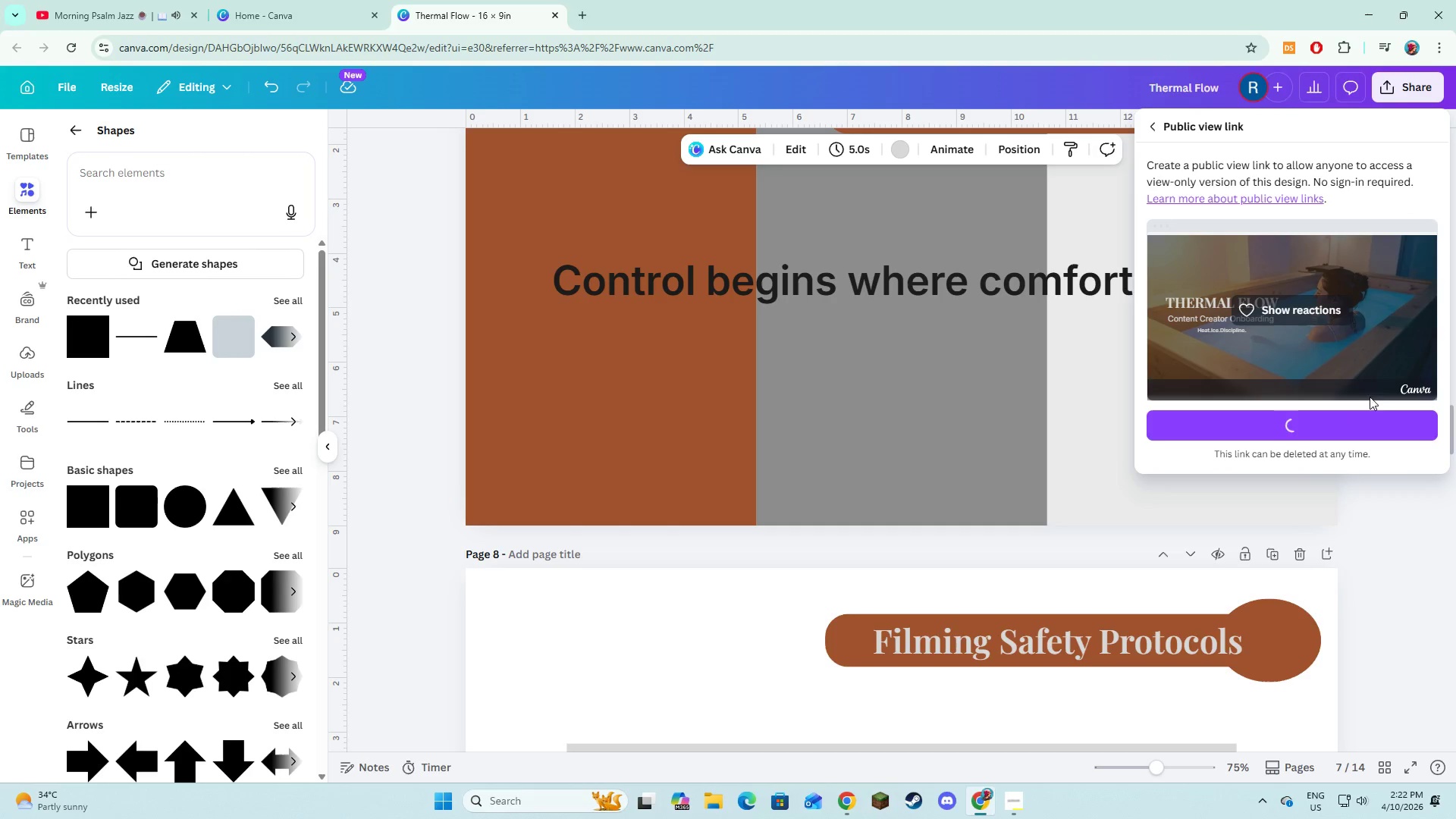 
mouse_move([1278, 424])
 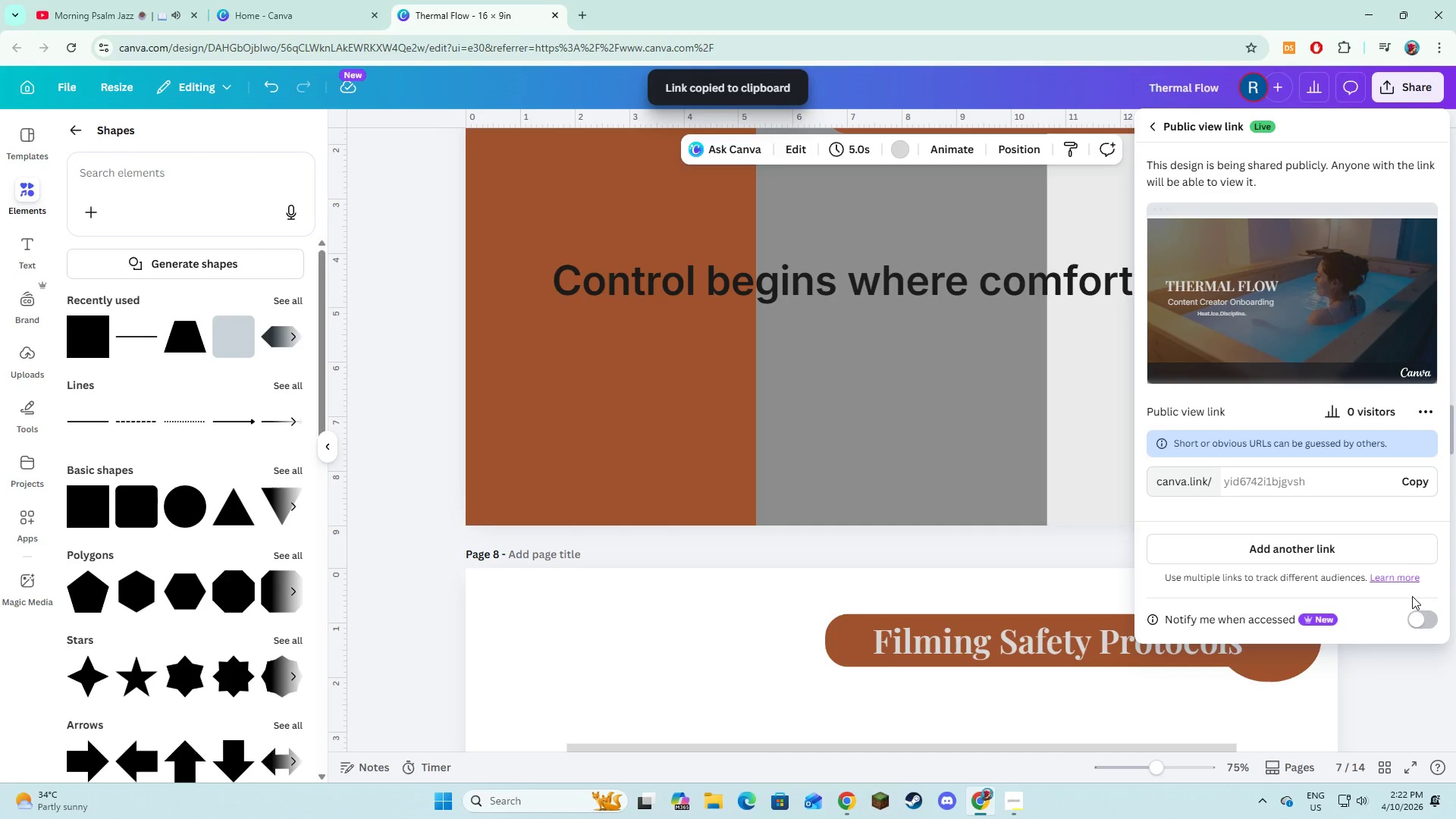 
left_click([1414, 485])
 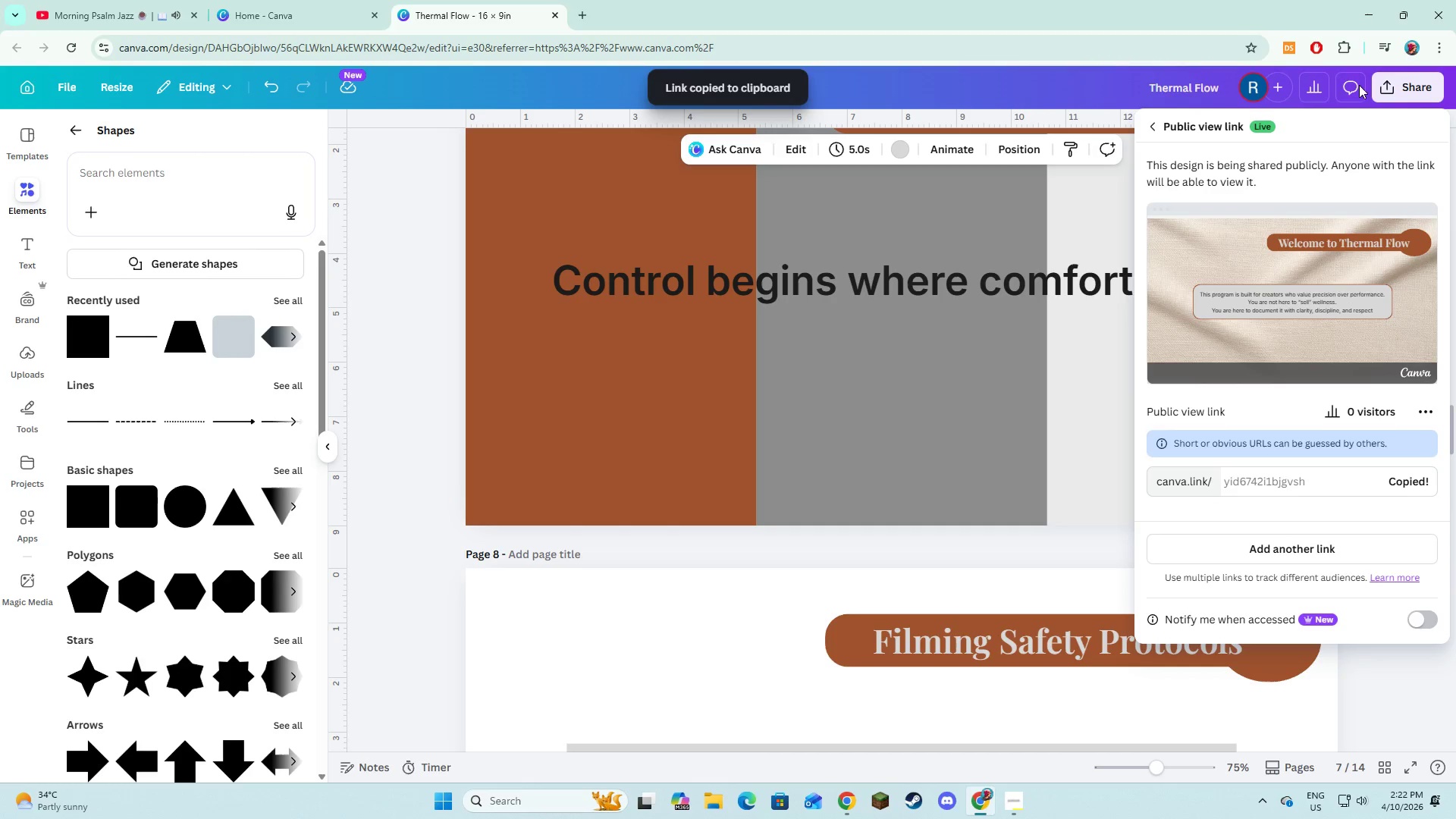 
left_click([1381, 80])
 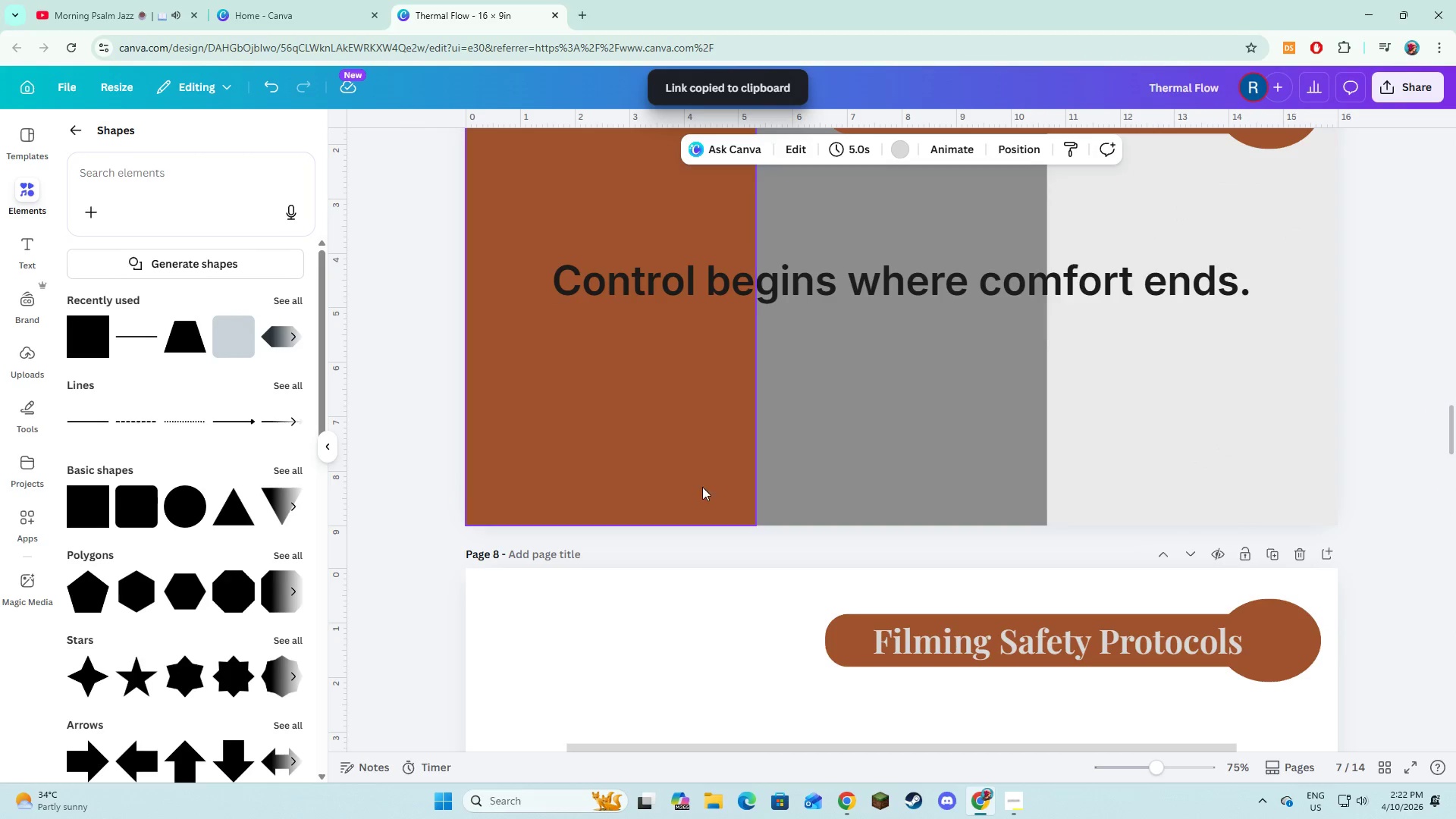 
key(Alt+AltLeft)
 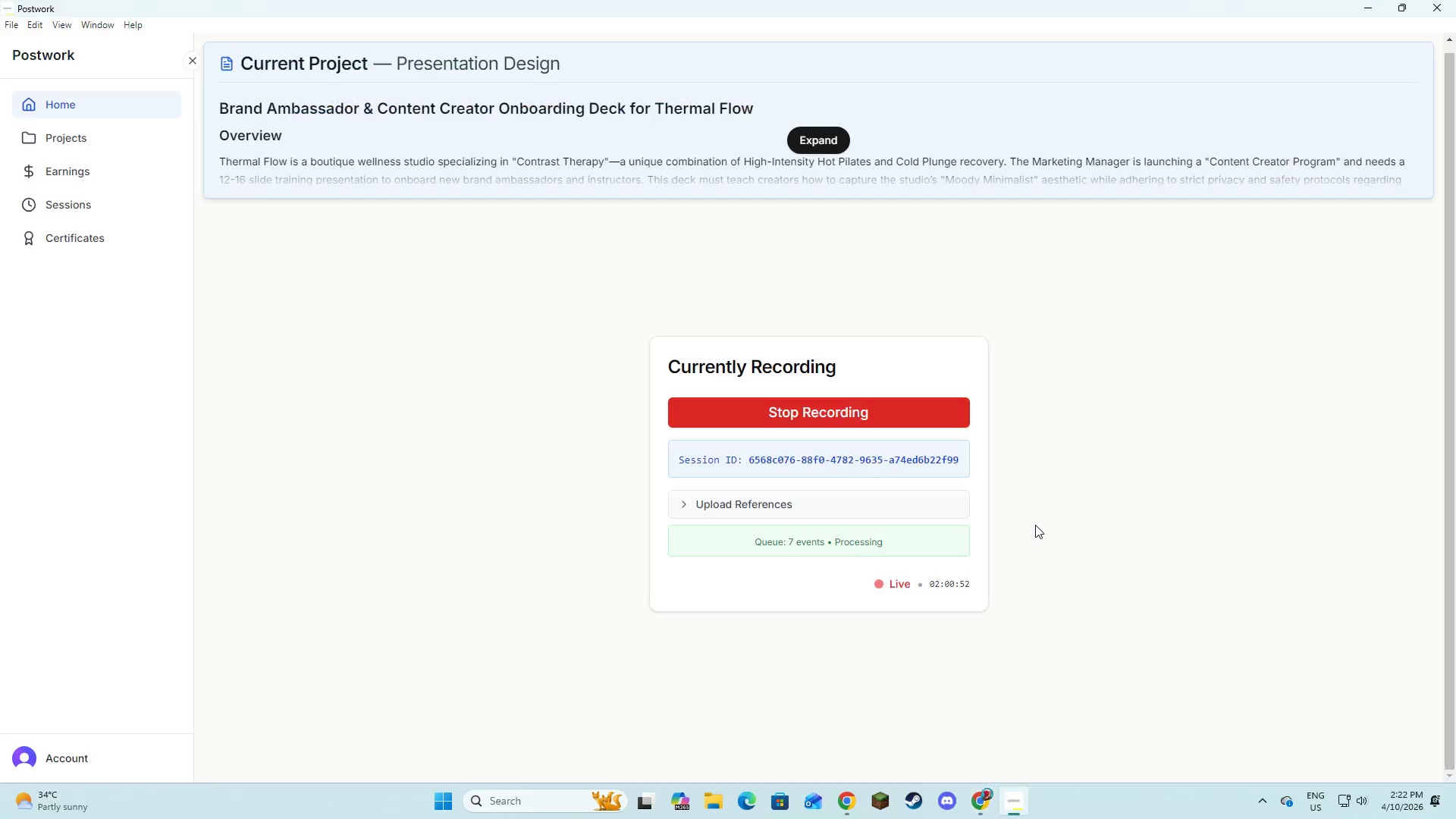 
key(Alt+Tab)